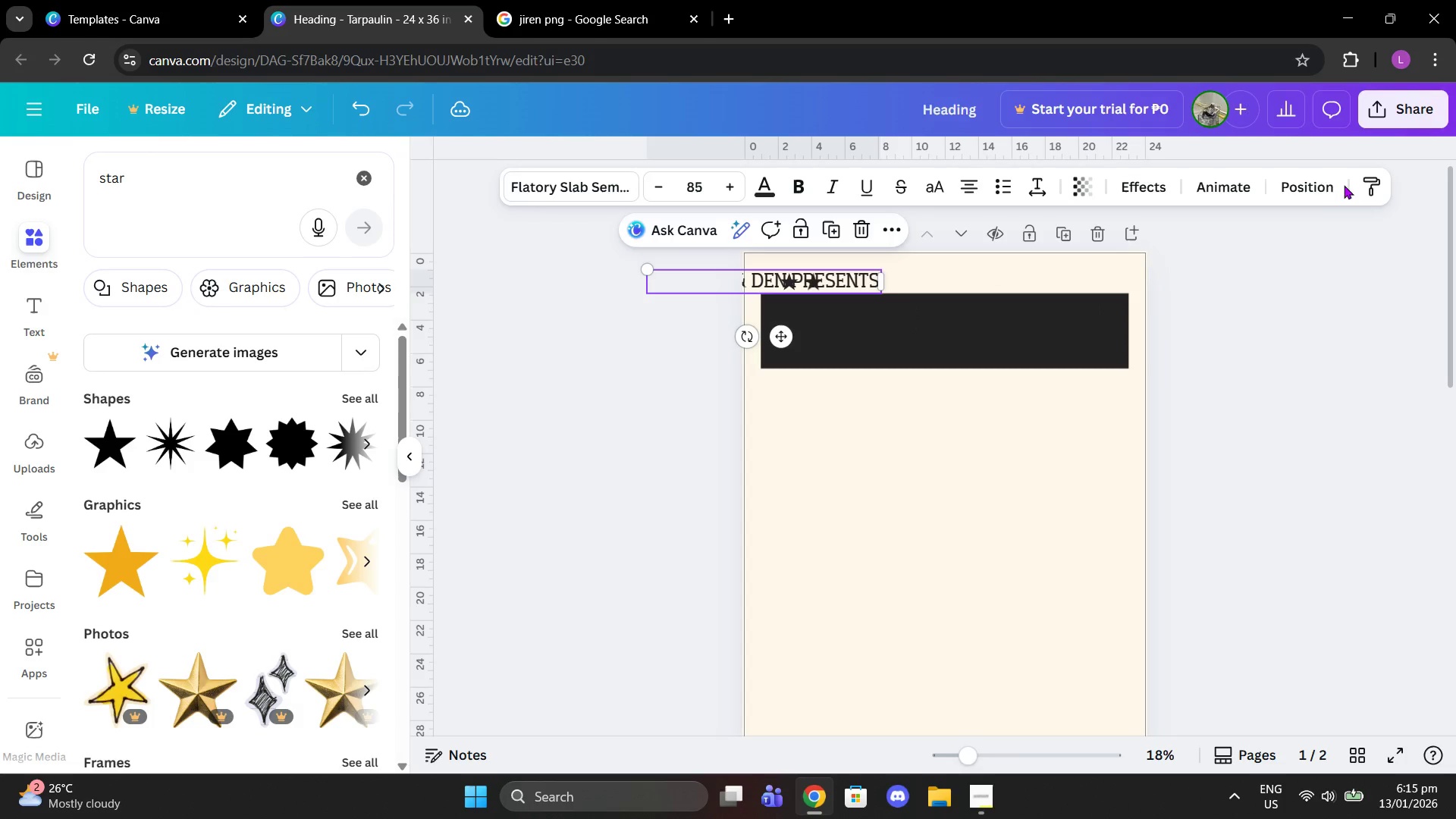 
left_click([1313, 186])
 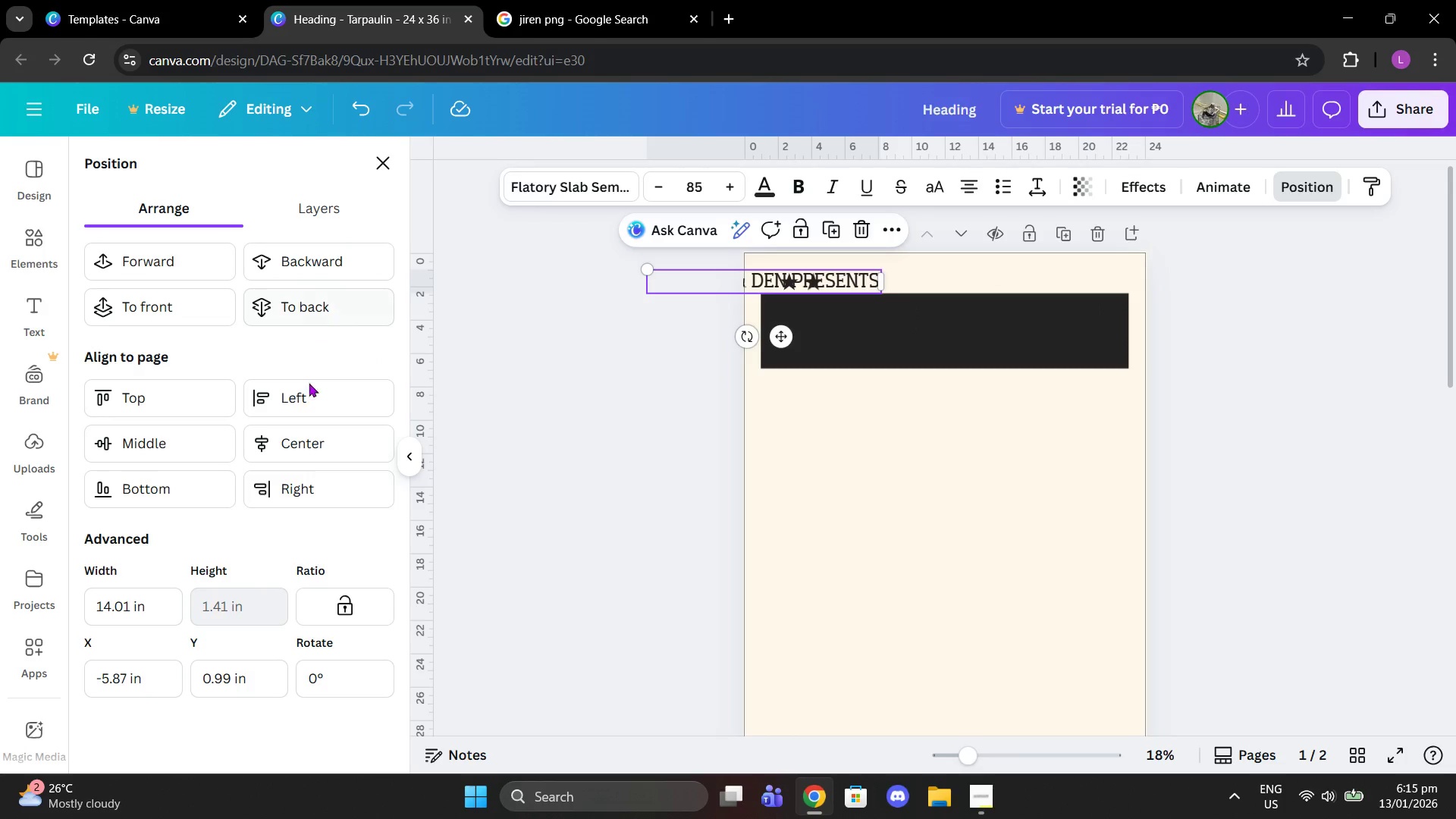 
left_click([290, 442])
 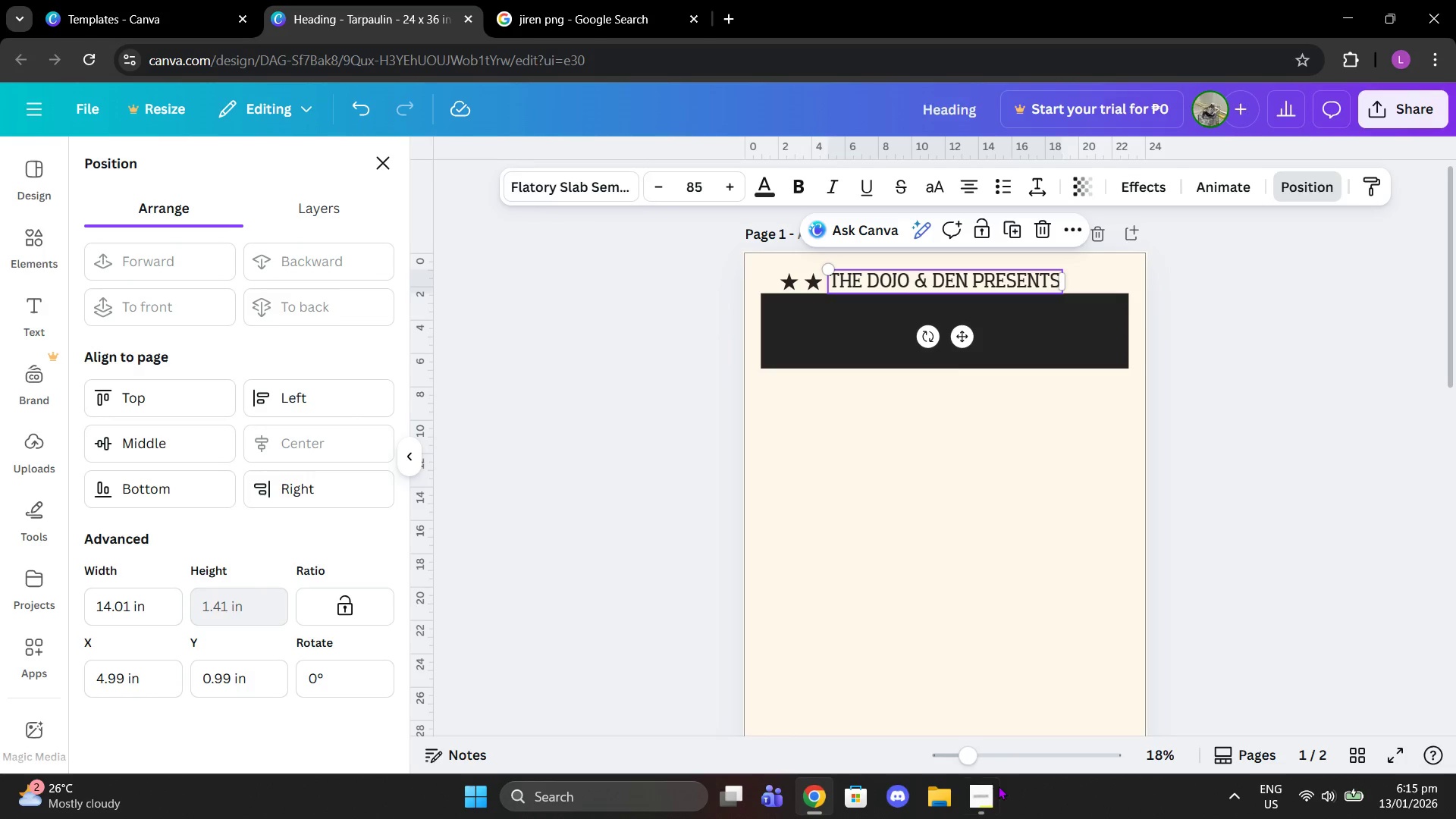 
left_click_drag(start_coordinate=[960, 770], to_coordinate=[992, 775])
 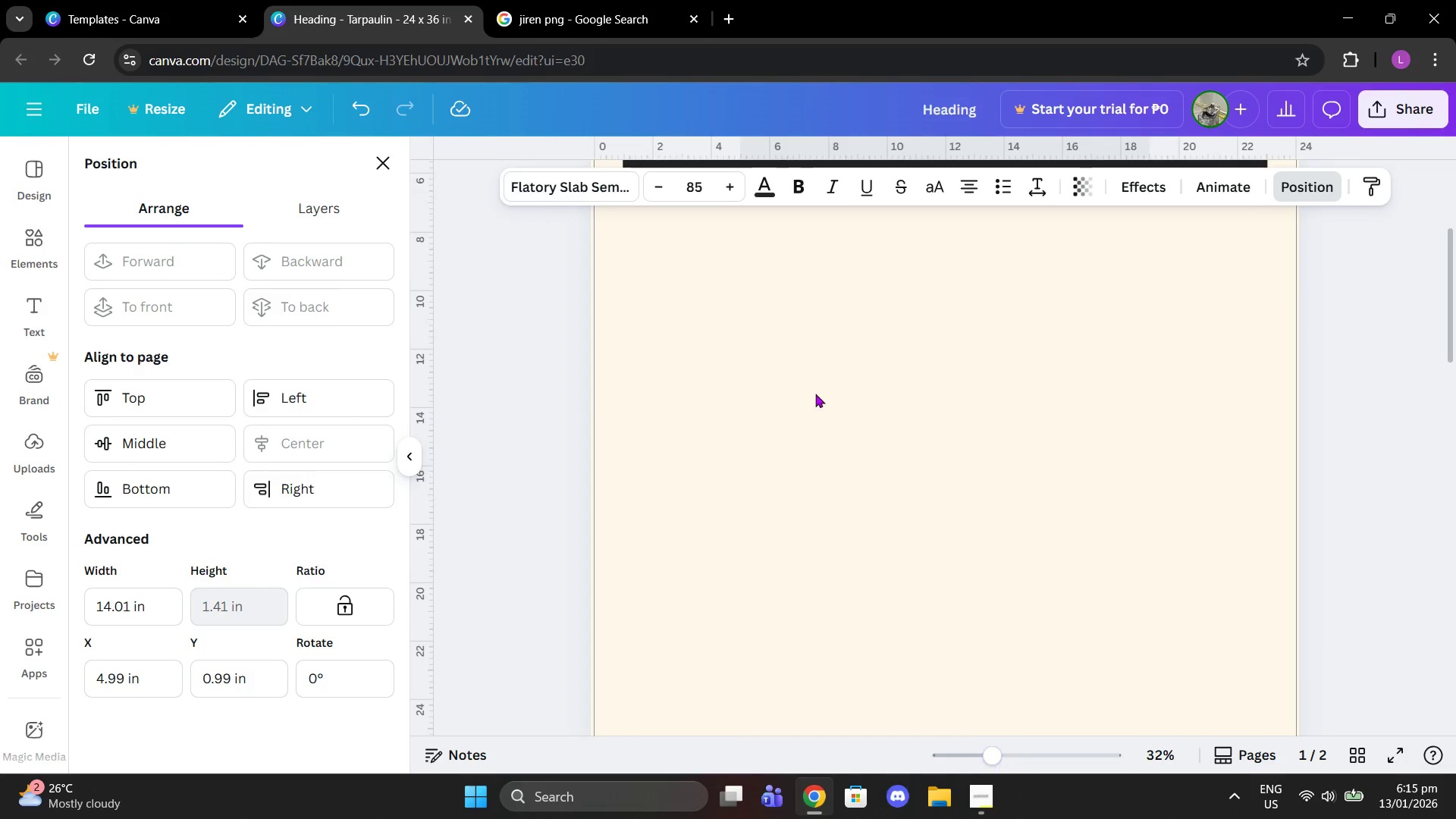 
scroll: coordinate [813, 416], scroll_direction: up, amount: 6.0
 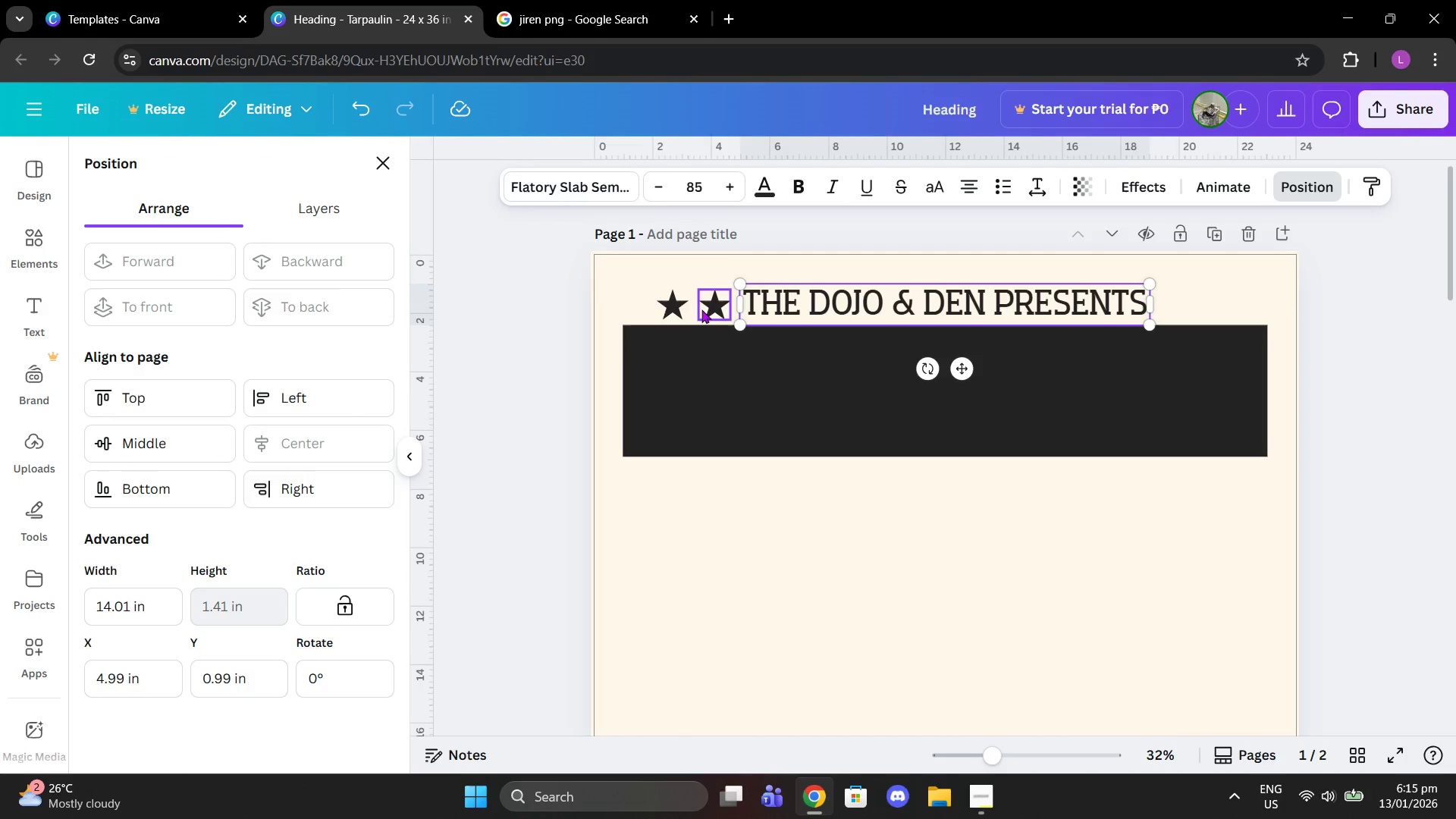 
left_click([701, 309])
 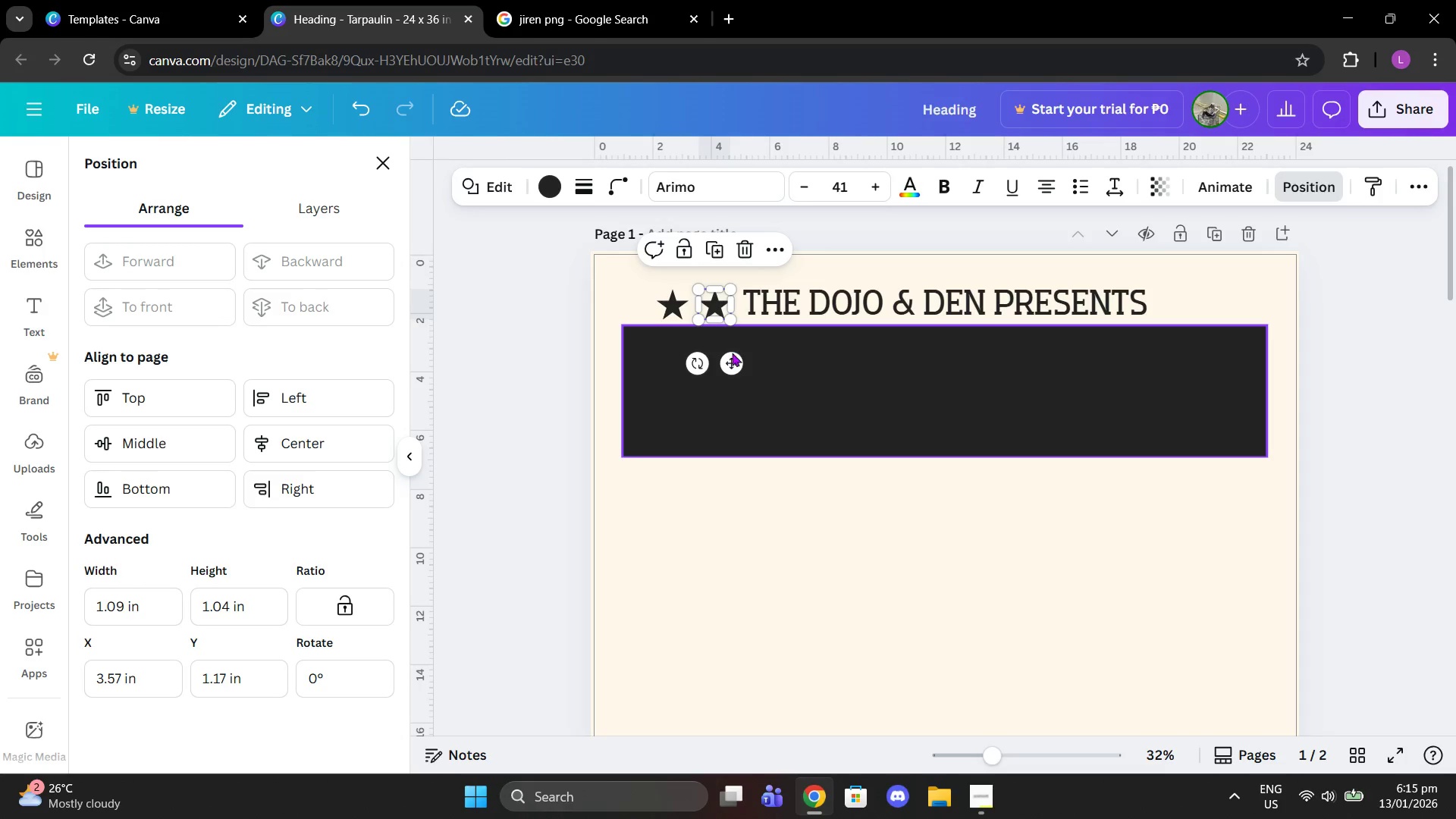 
left_click_drag(start_coordinate=[733, 357], to_coordinate=[734, 353])
 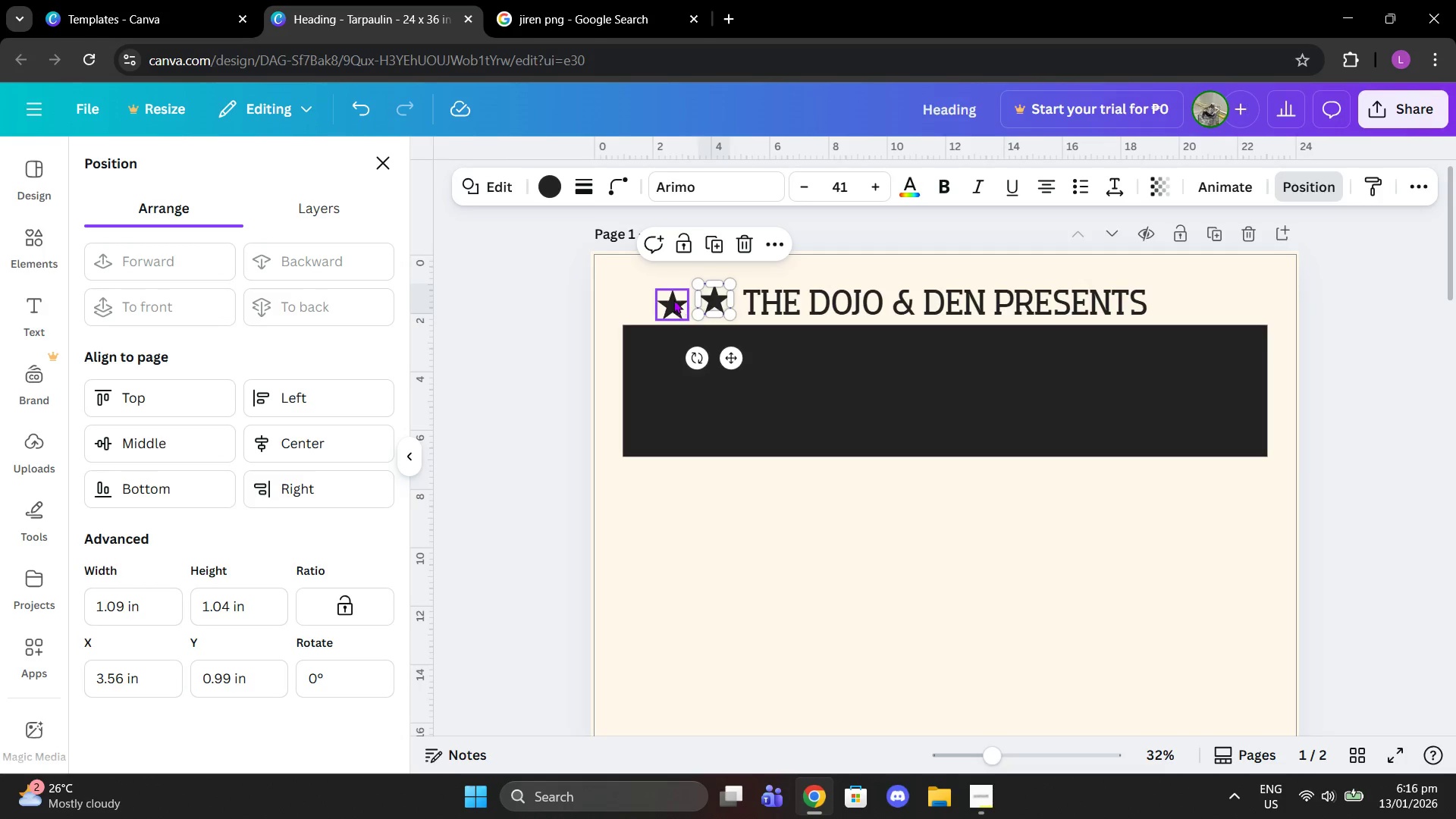 
left_click([673, 300])
 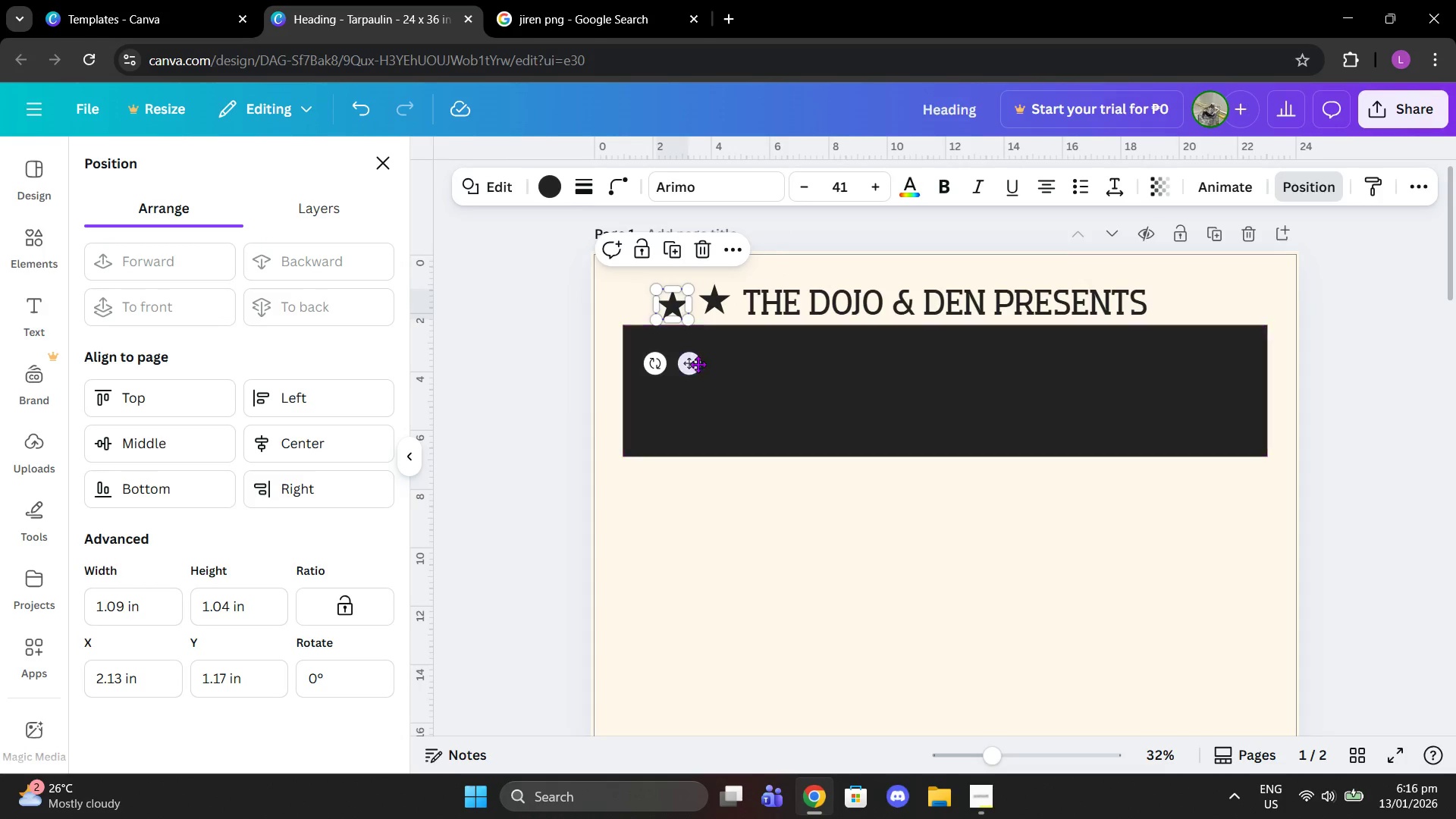 
left_click_drag(start_coordinate=[692, 366], to_coordinate=[693, 361])
 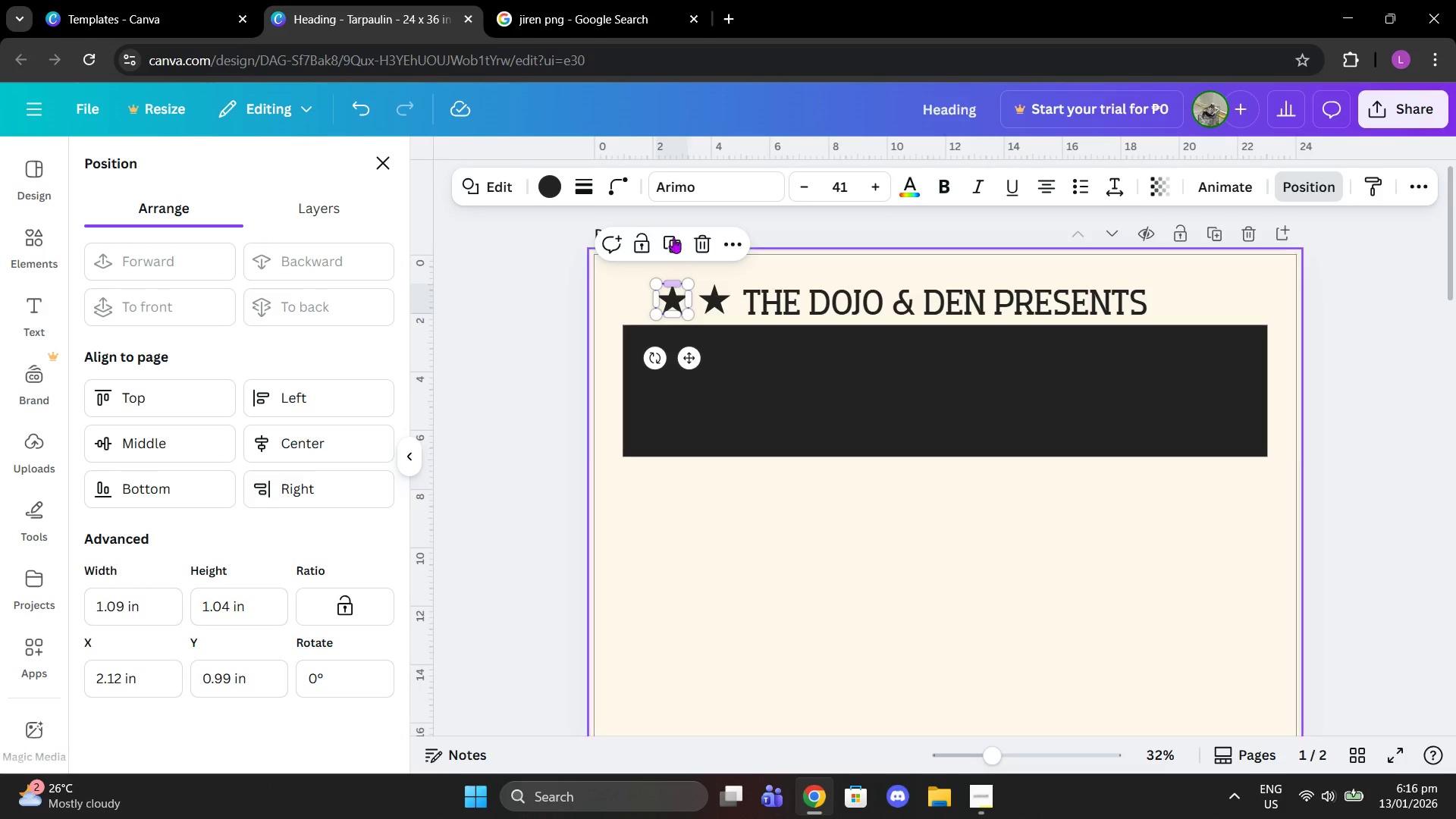 
left_click([673, 236])
 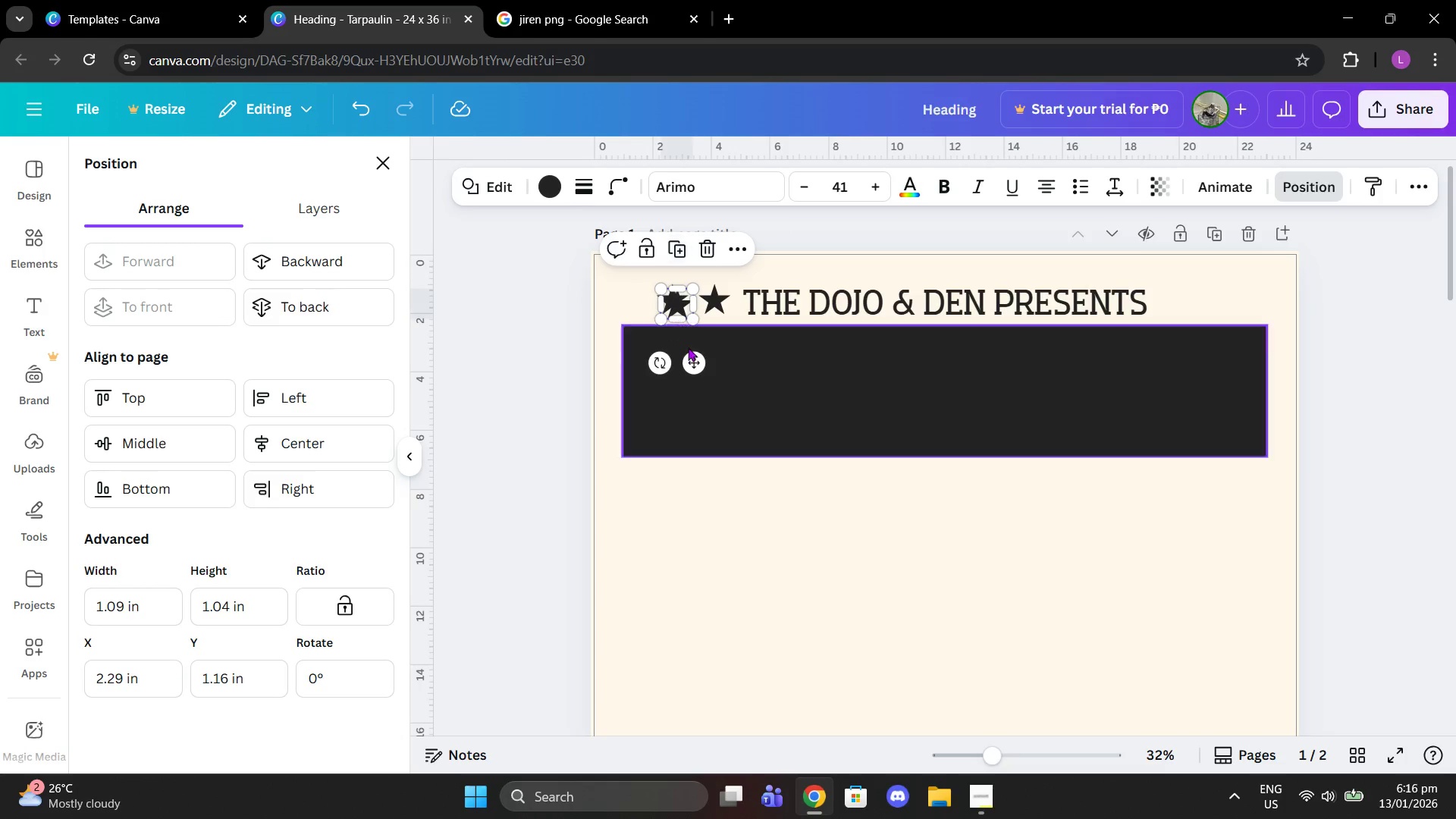 
left_click_drag(start_coordinate=[695, 356], to_coordinate=[654, 348])
 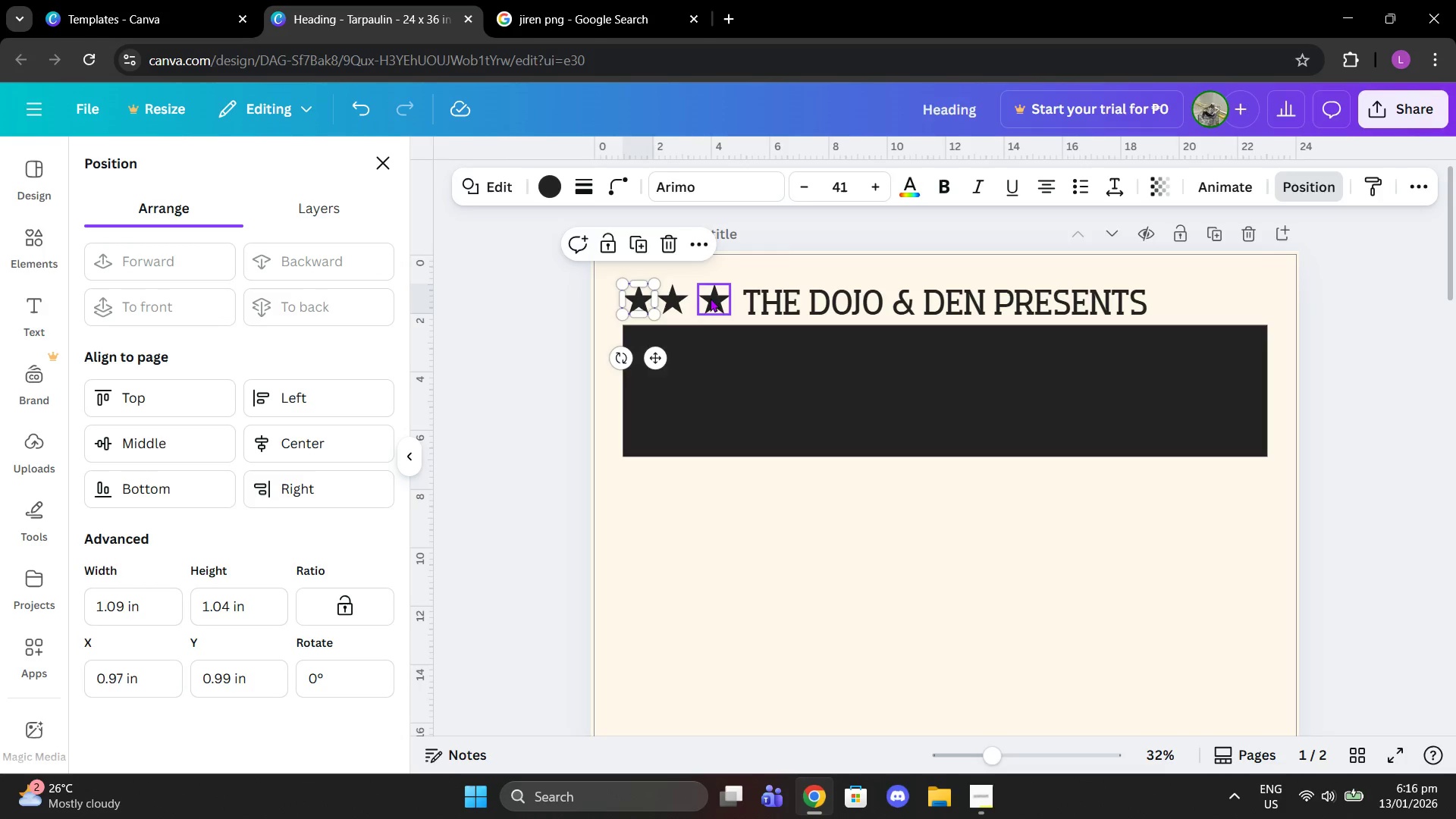 
left_click_drag(start_coordinate=[708, 299], to_coordinate=[717, 299])
 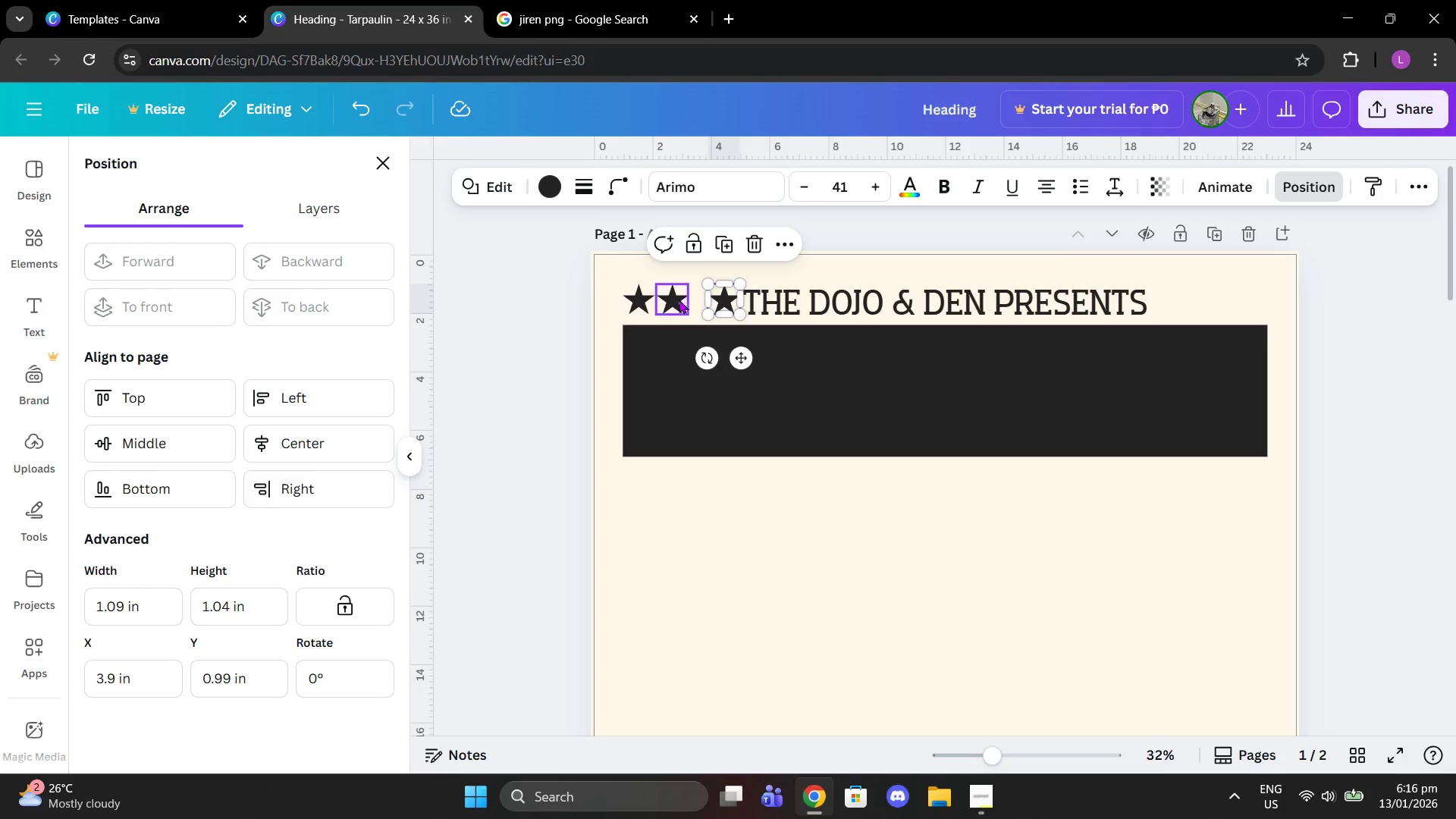 
left_click_drag(start_coordinate=[676, 300], to_coordinate=[688, 301])
 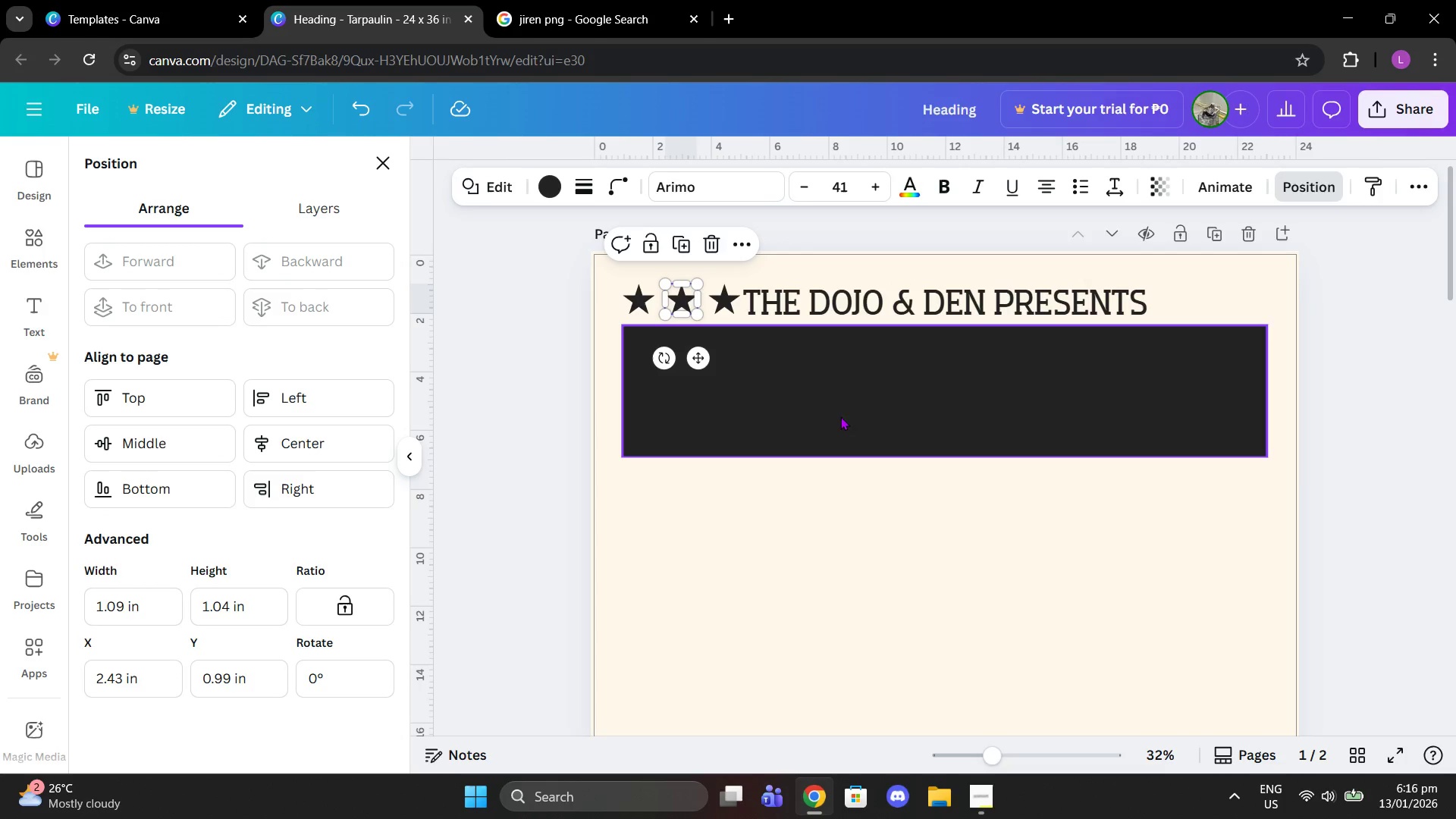 
left_click([865, 563])
 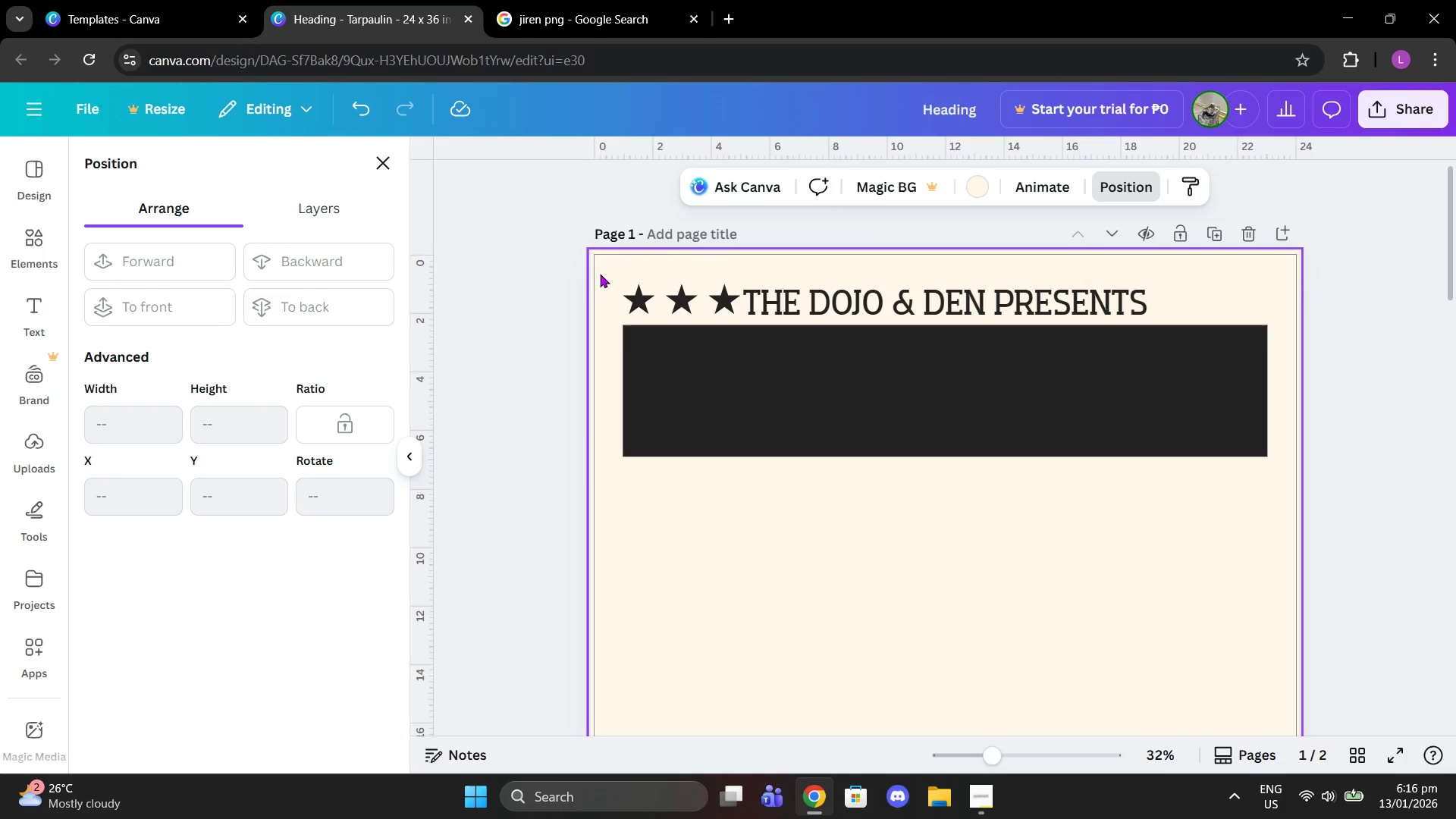 
left_click_drag(start_coordinate=[619, 273], to_coordinate=[735, 315])
 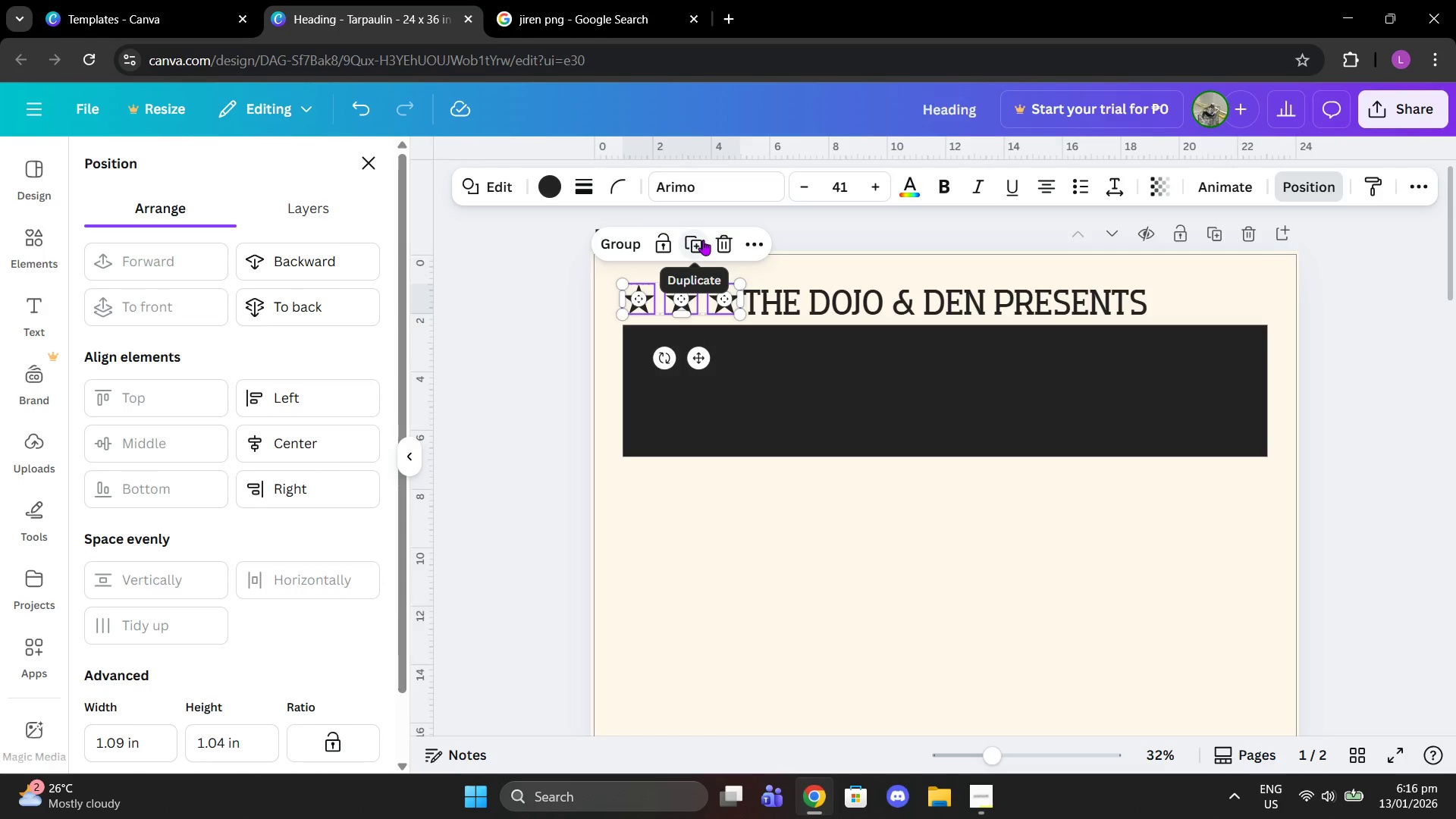 
left_click([626, 244])
 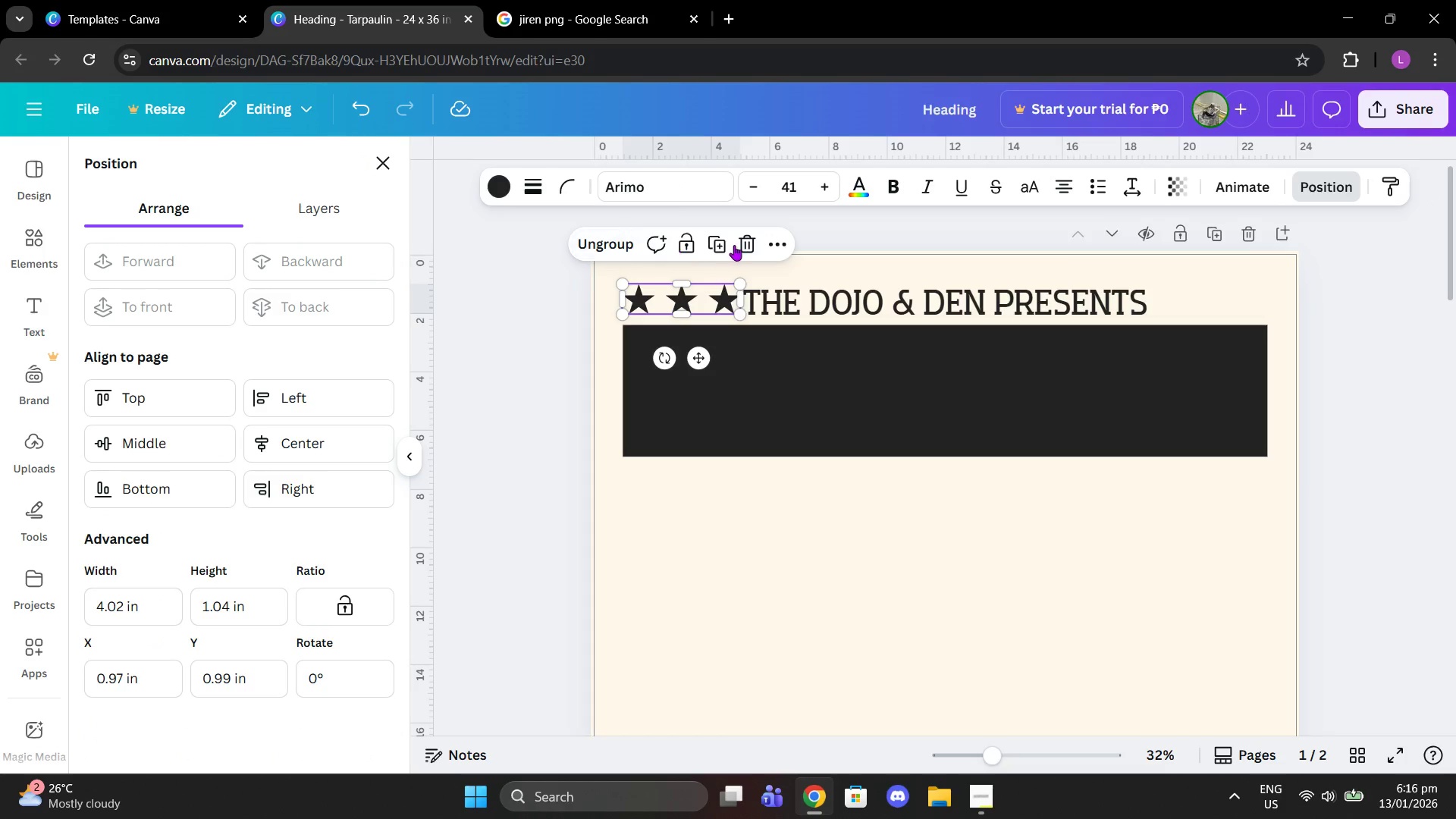 
left_click([723, 245])
 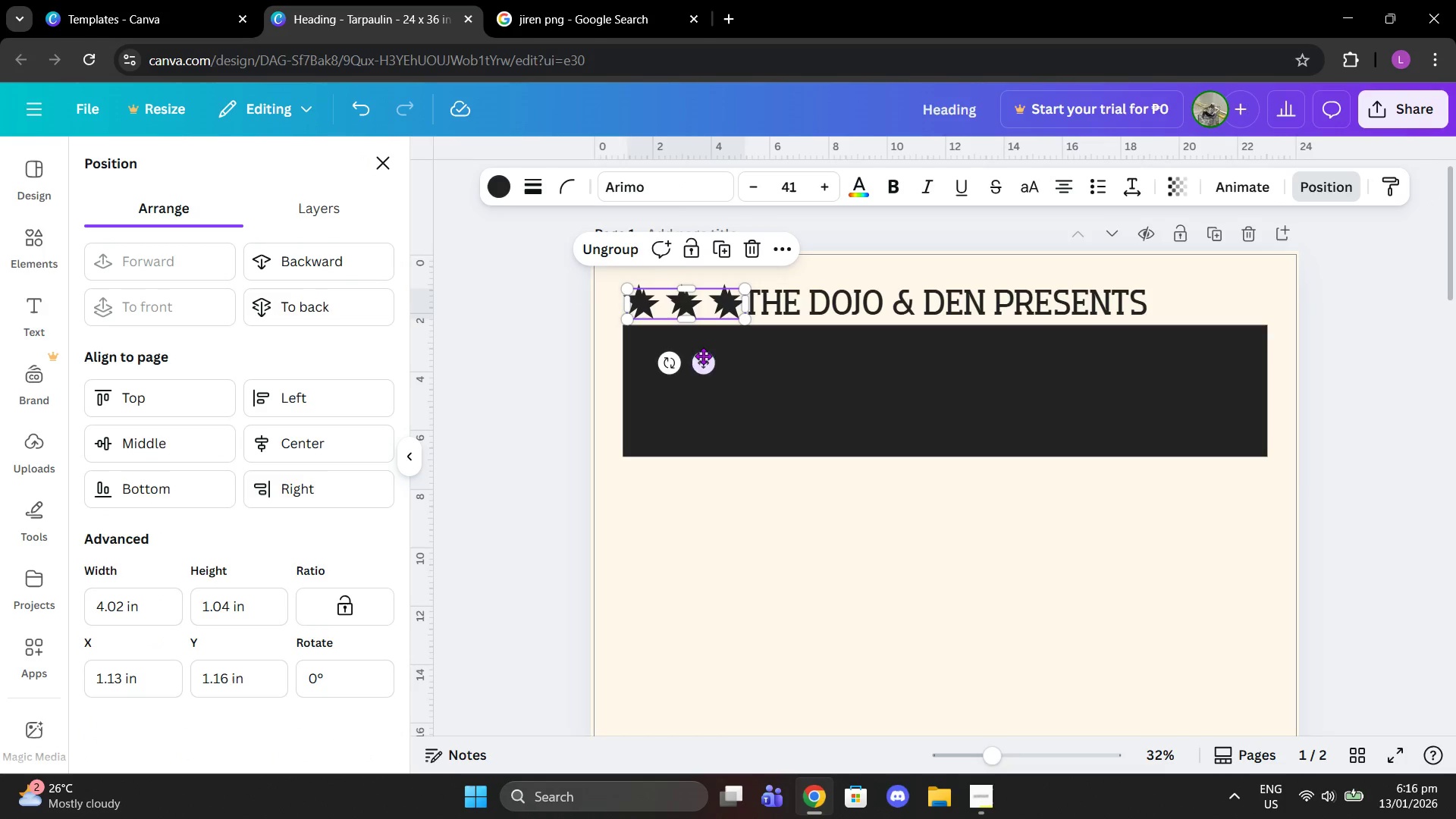 
left_click_drag(start_coordinate=[701, 359], to_coordinate=[1227, 356])
 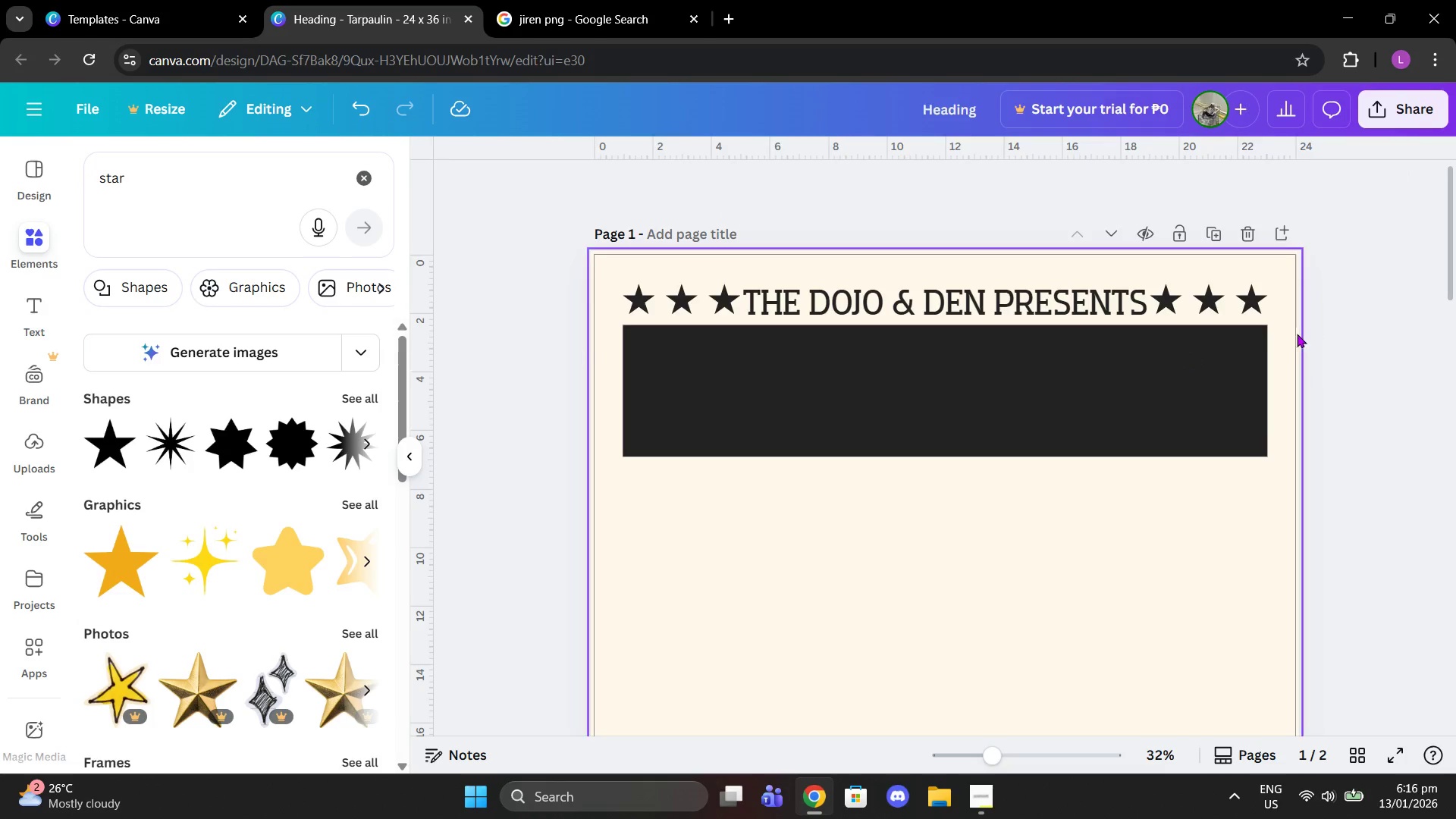 
scroll: coordinate [937, 508], scroll_direction: down, amount: 1.0
 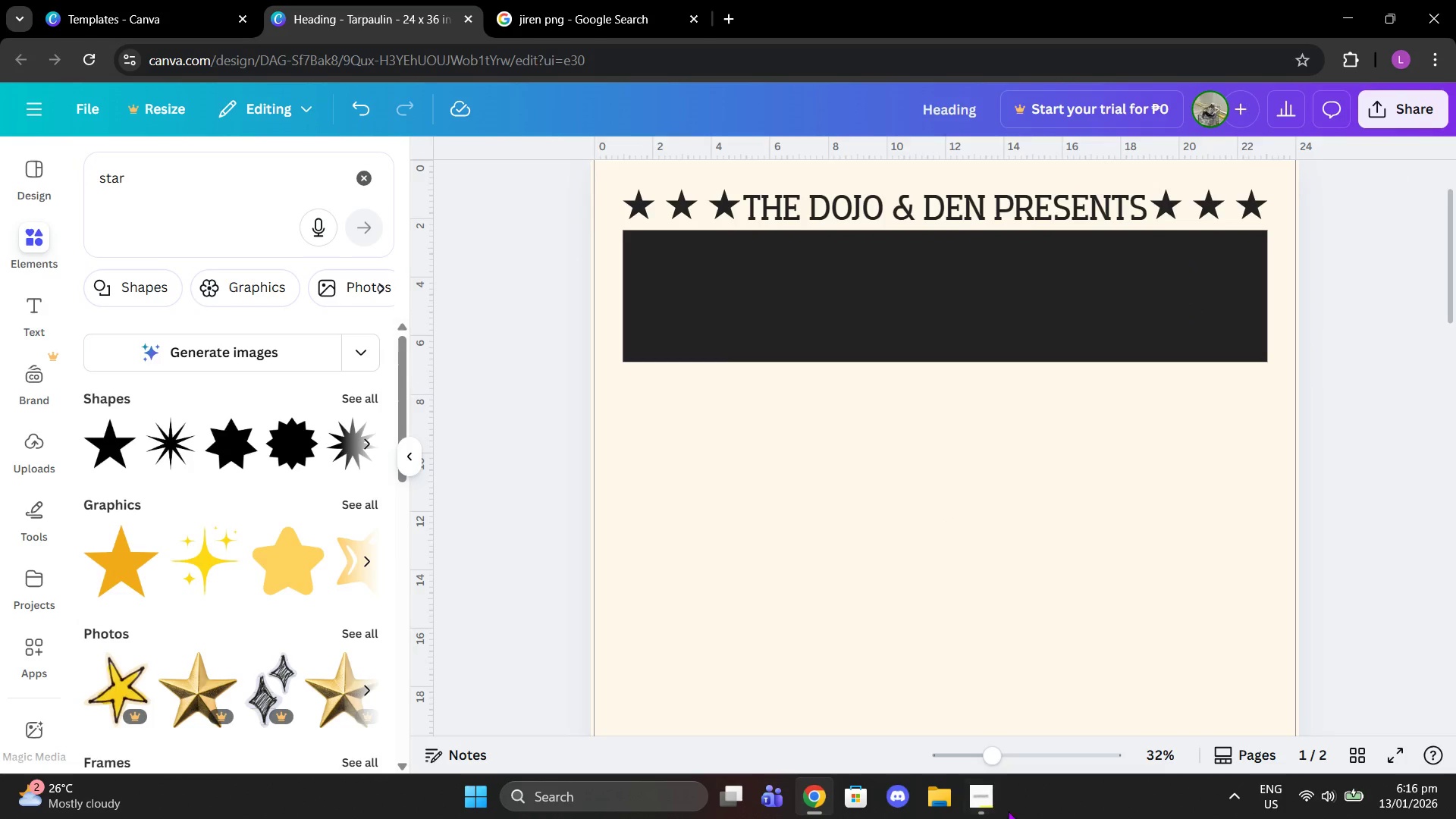 
left_click([972, 801])